 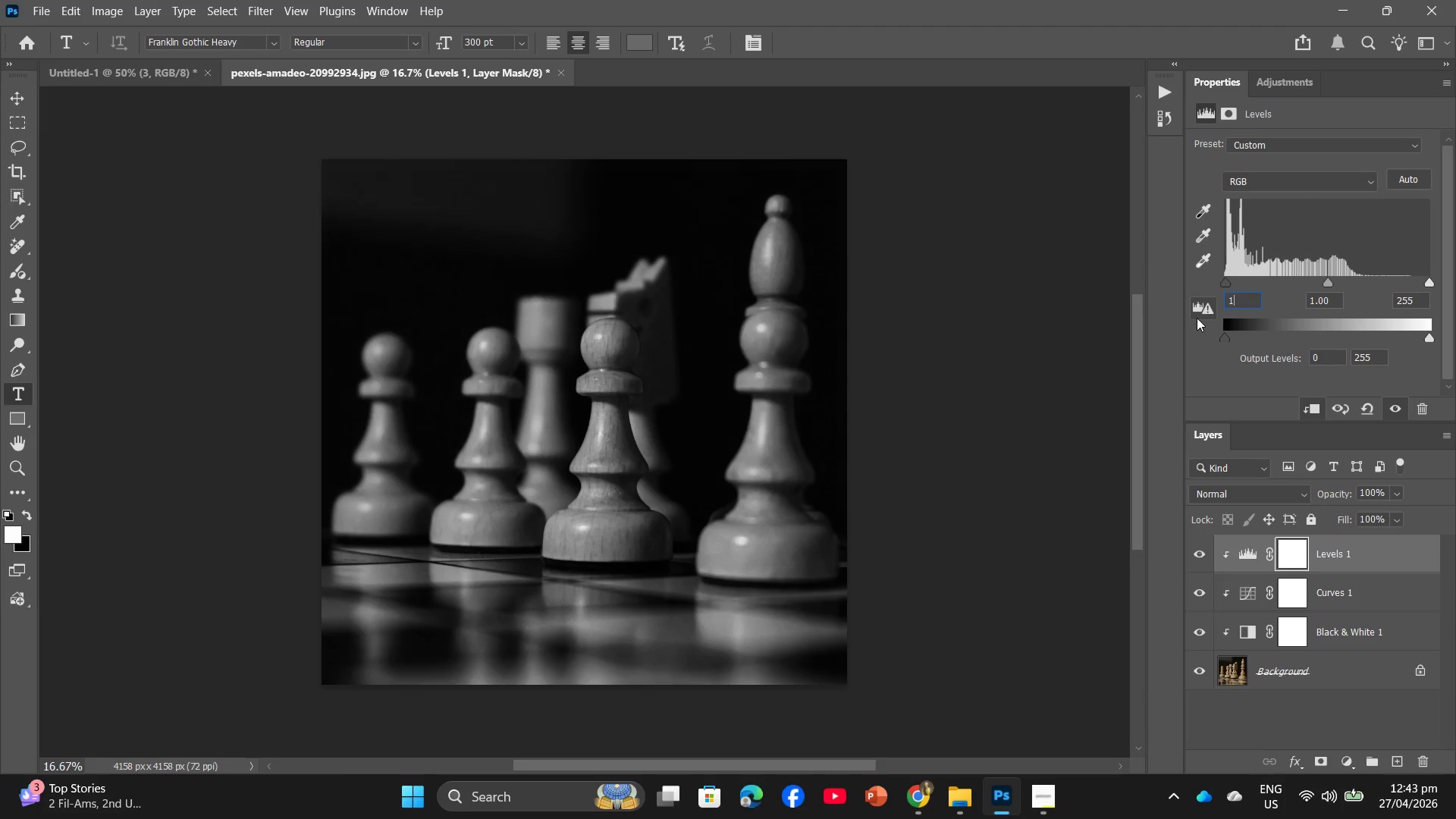 
key(Numpad0)
 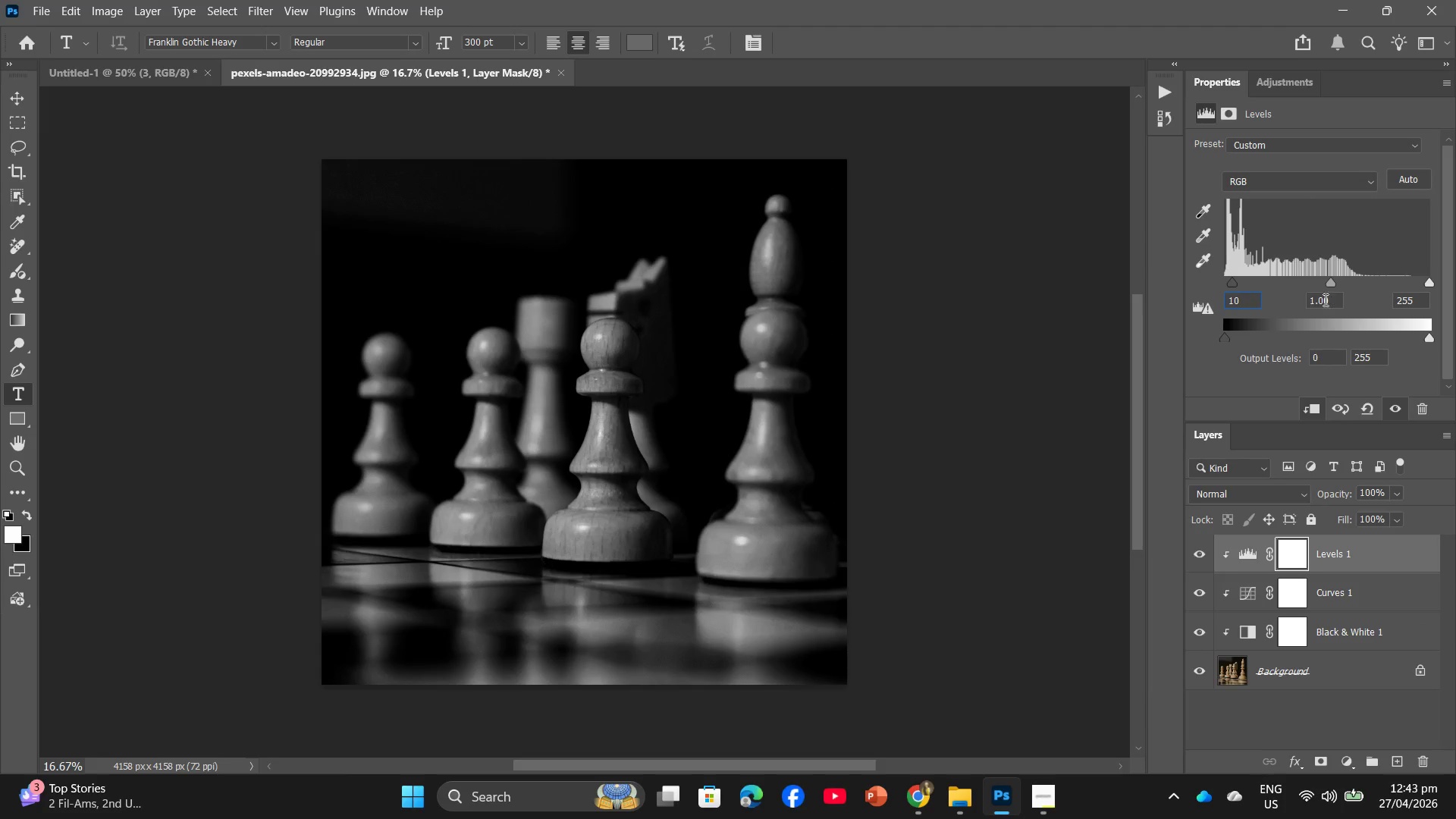 
left_click_drag(start_coordinate=[1339, 297], to_coordinate=[1310, 306])
 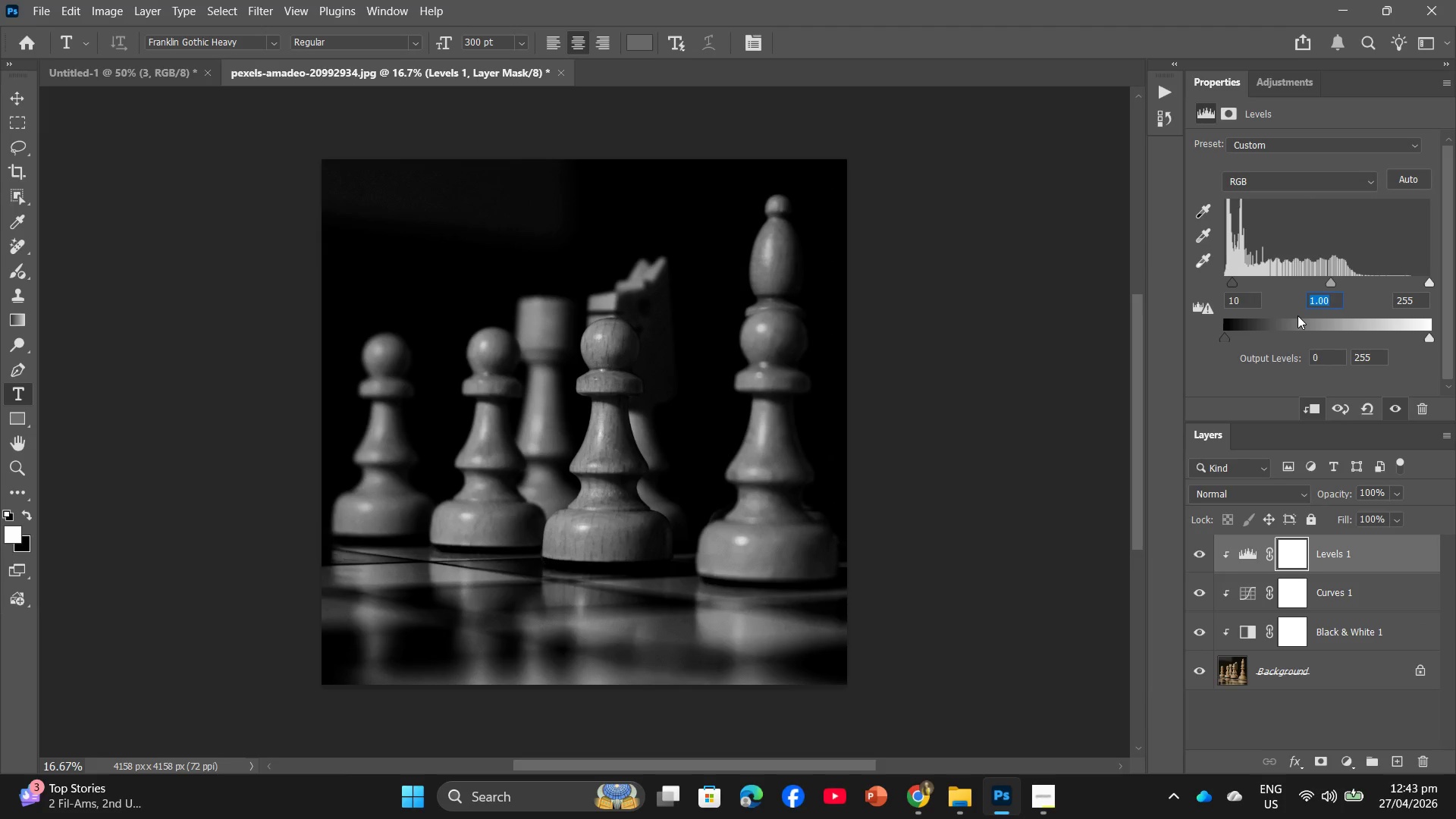 
key(Numpad0)
 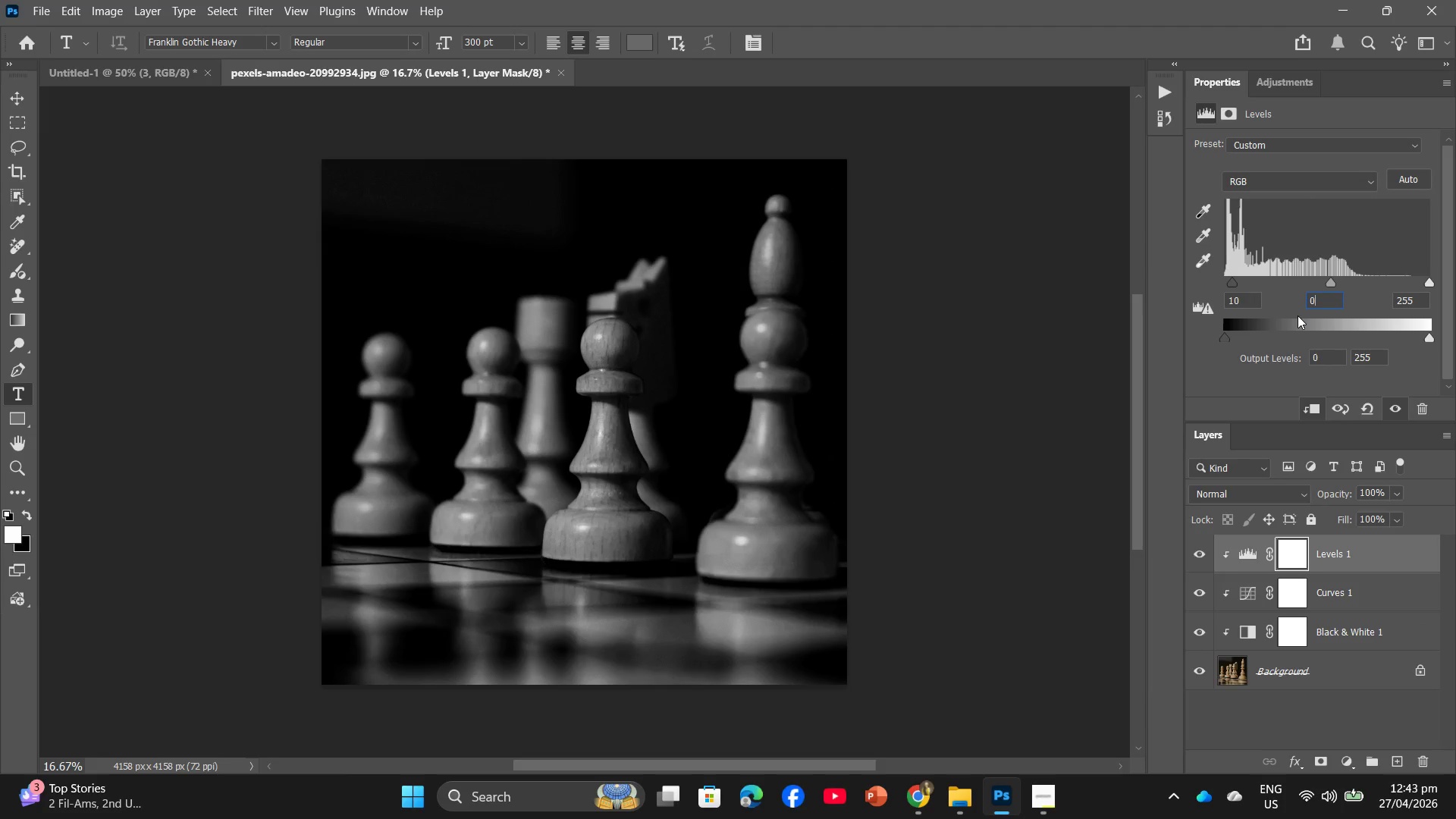 
key(NumpadDecimal)
 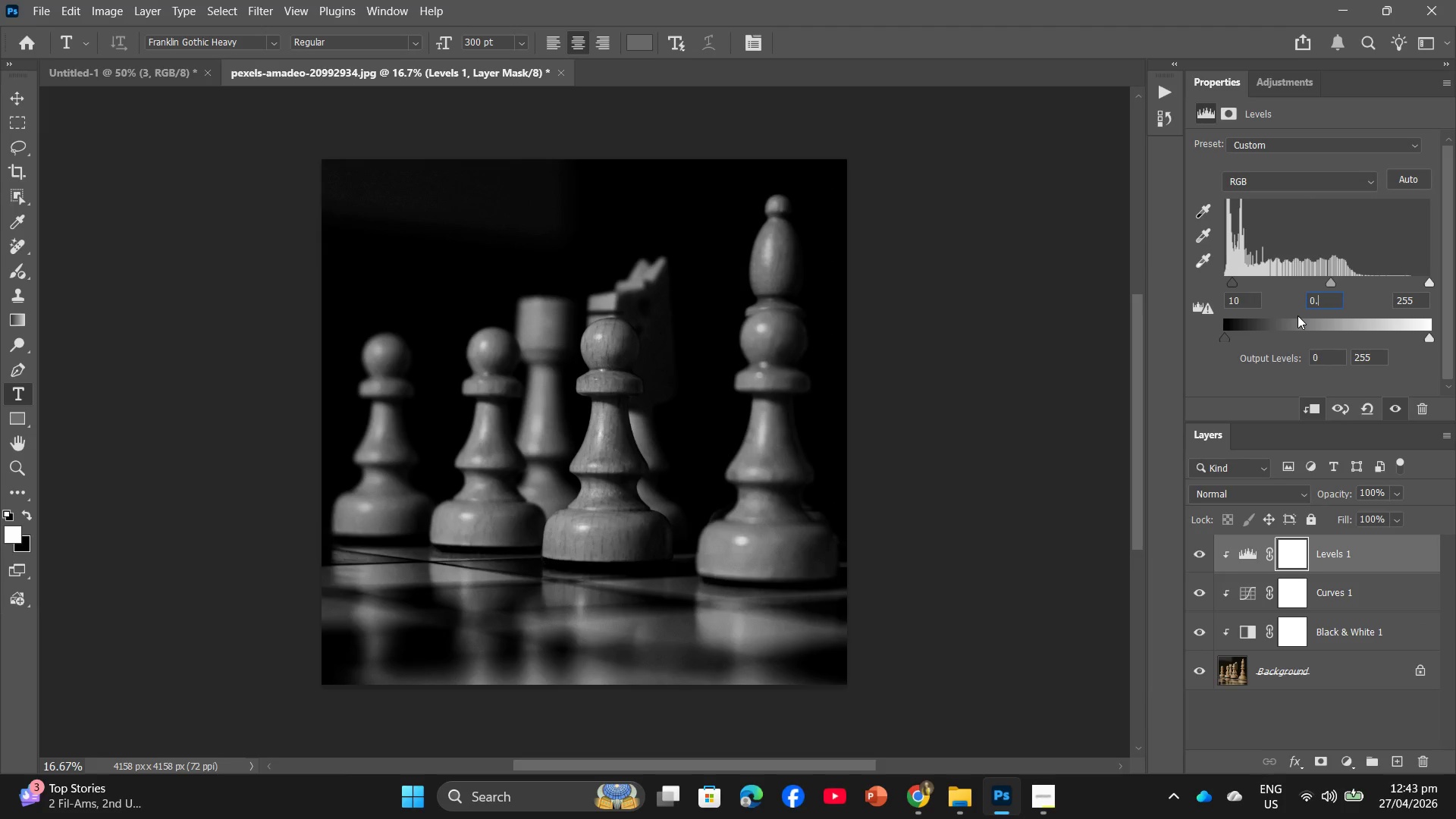 
key(Numpad9)
 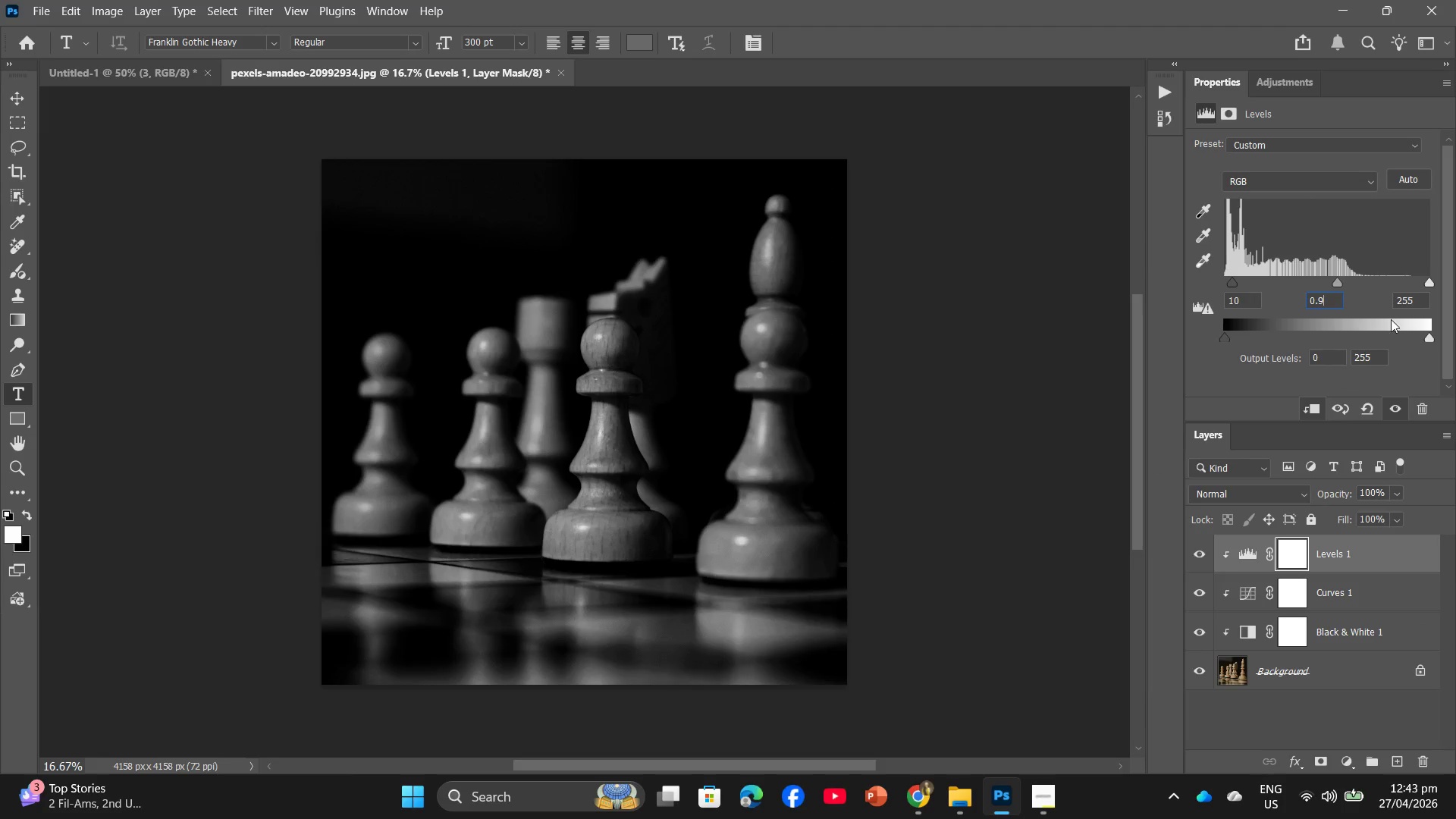 
left_click([1419, 294])
 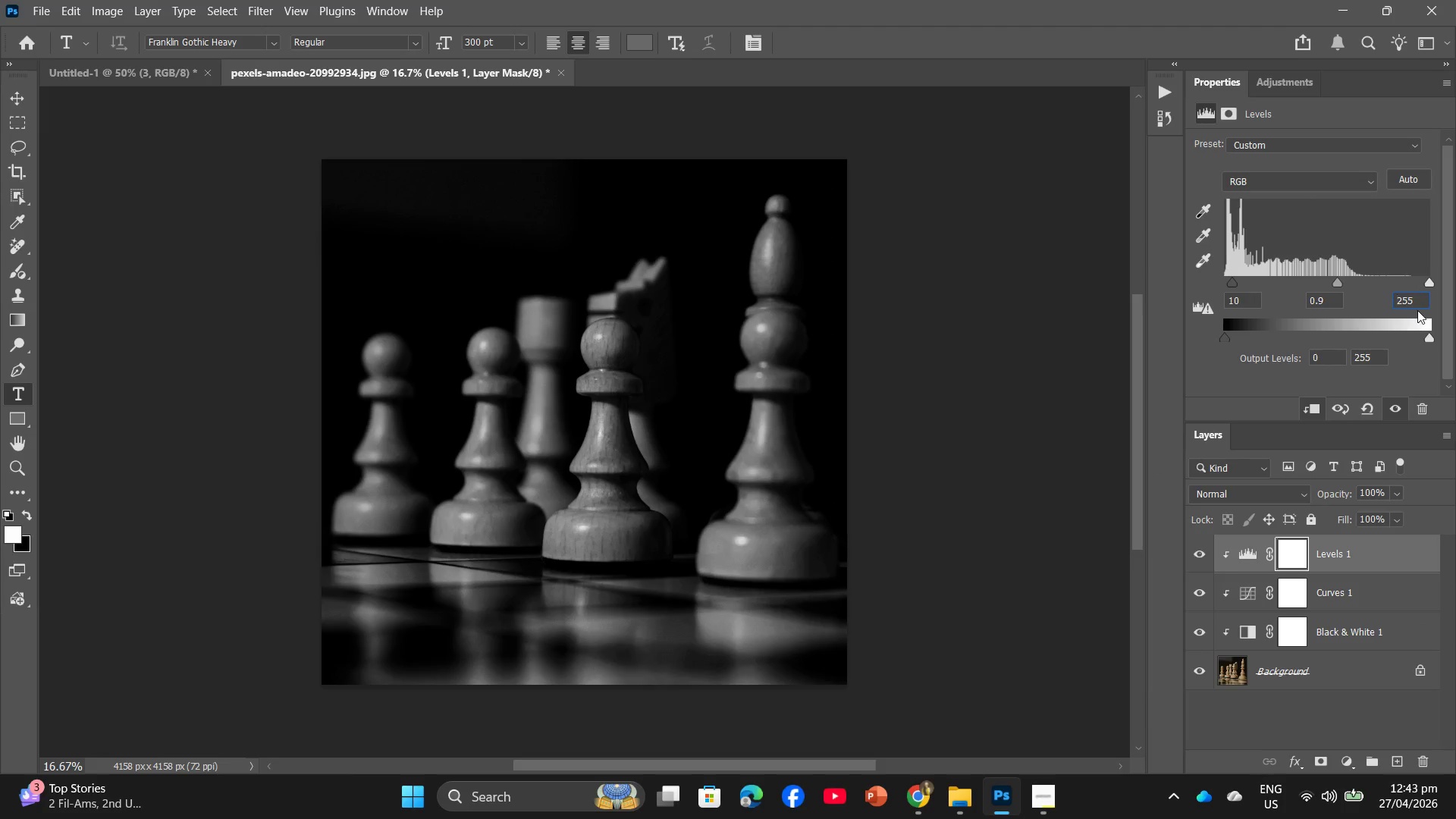 
left_click([1421, 301])
 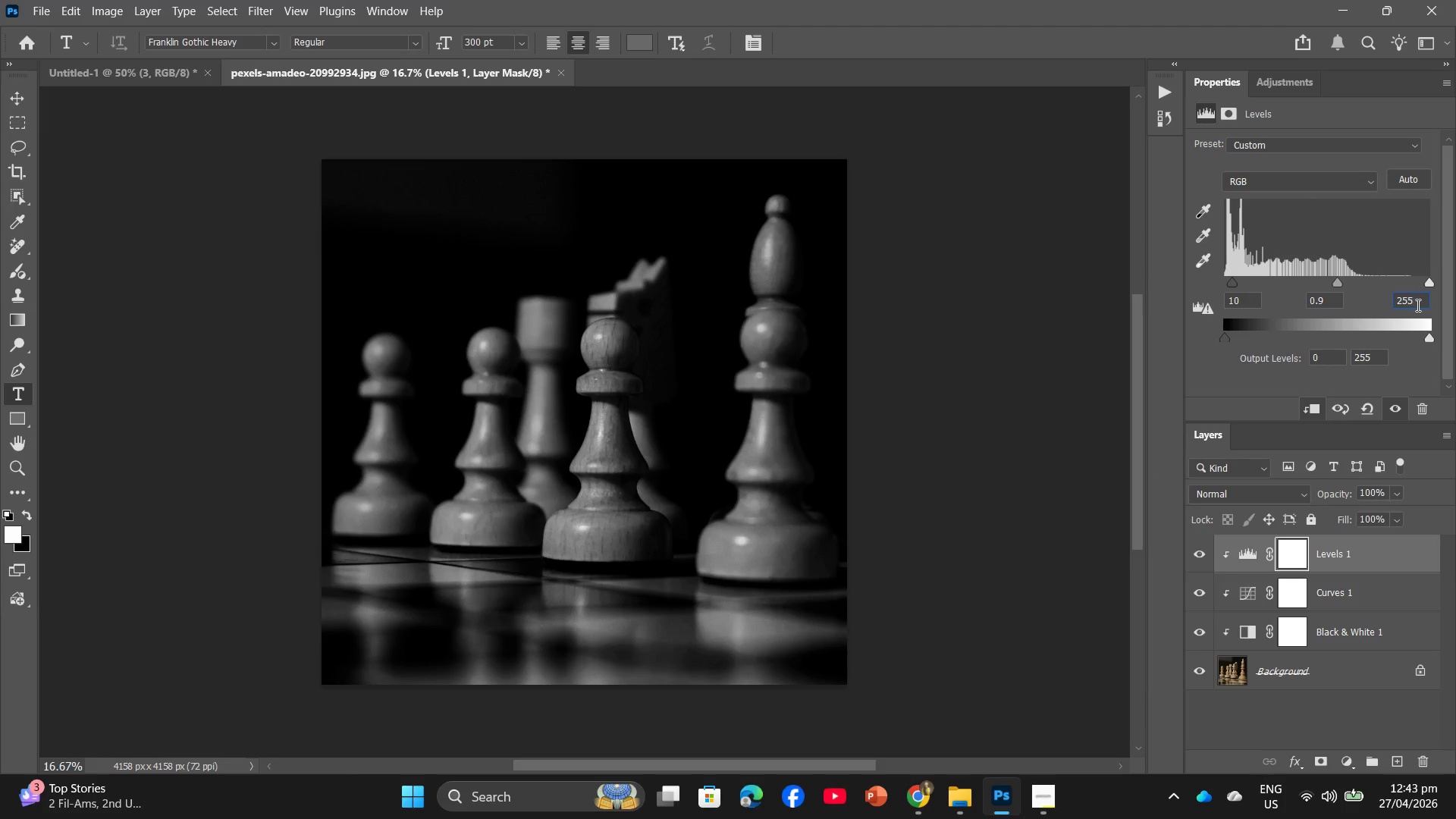 
key(Backspace)
 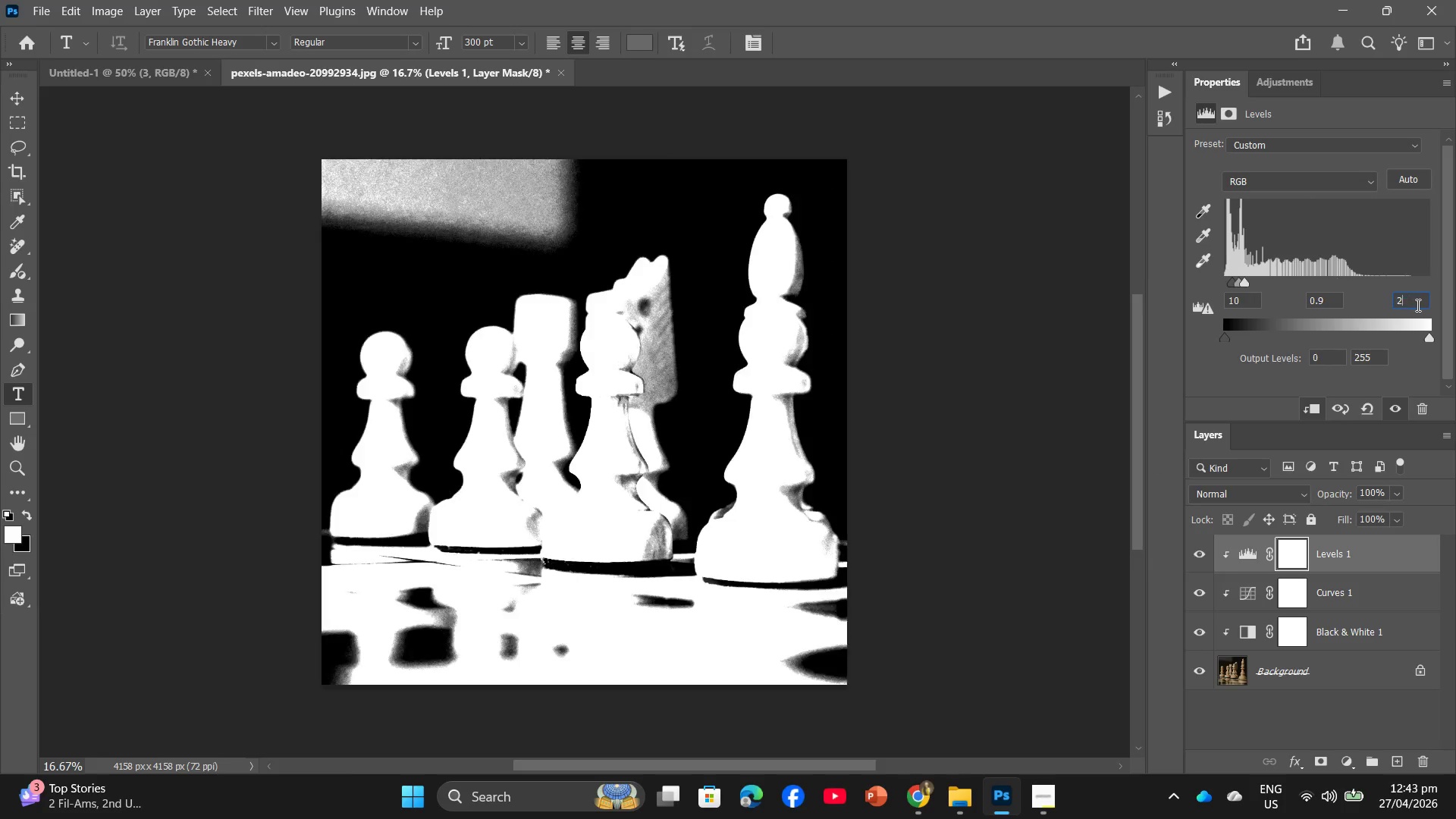 
key(Backspace)
 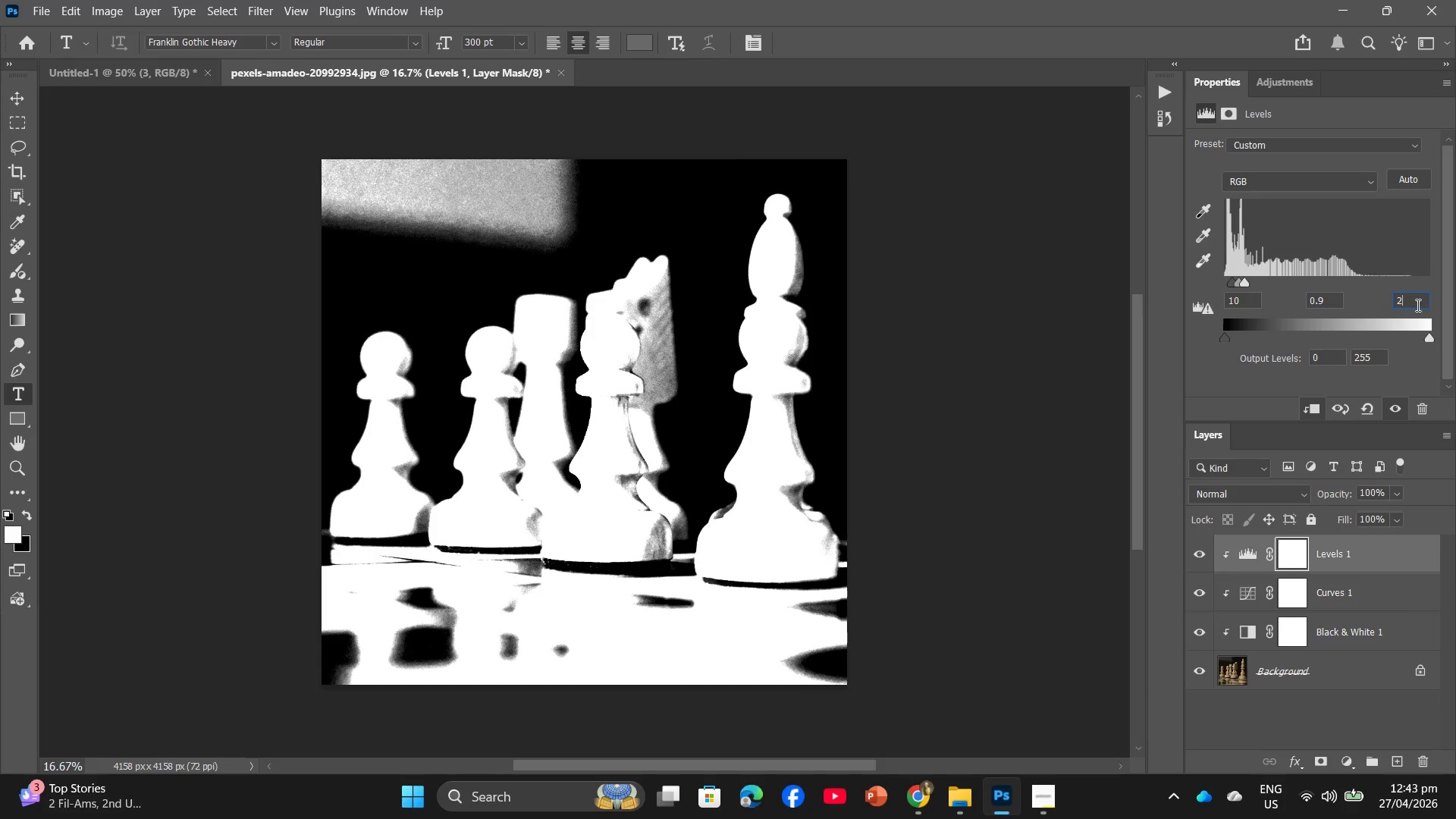 
key(Numpad3)
 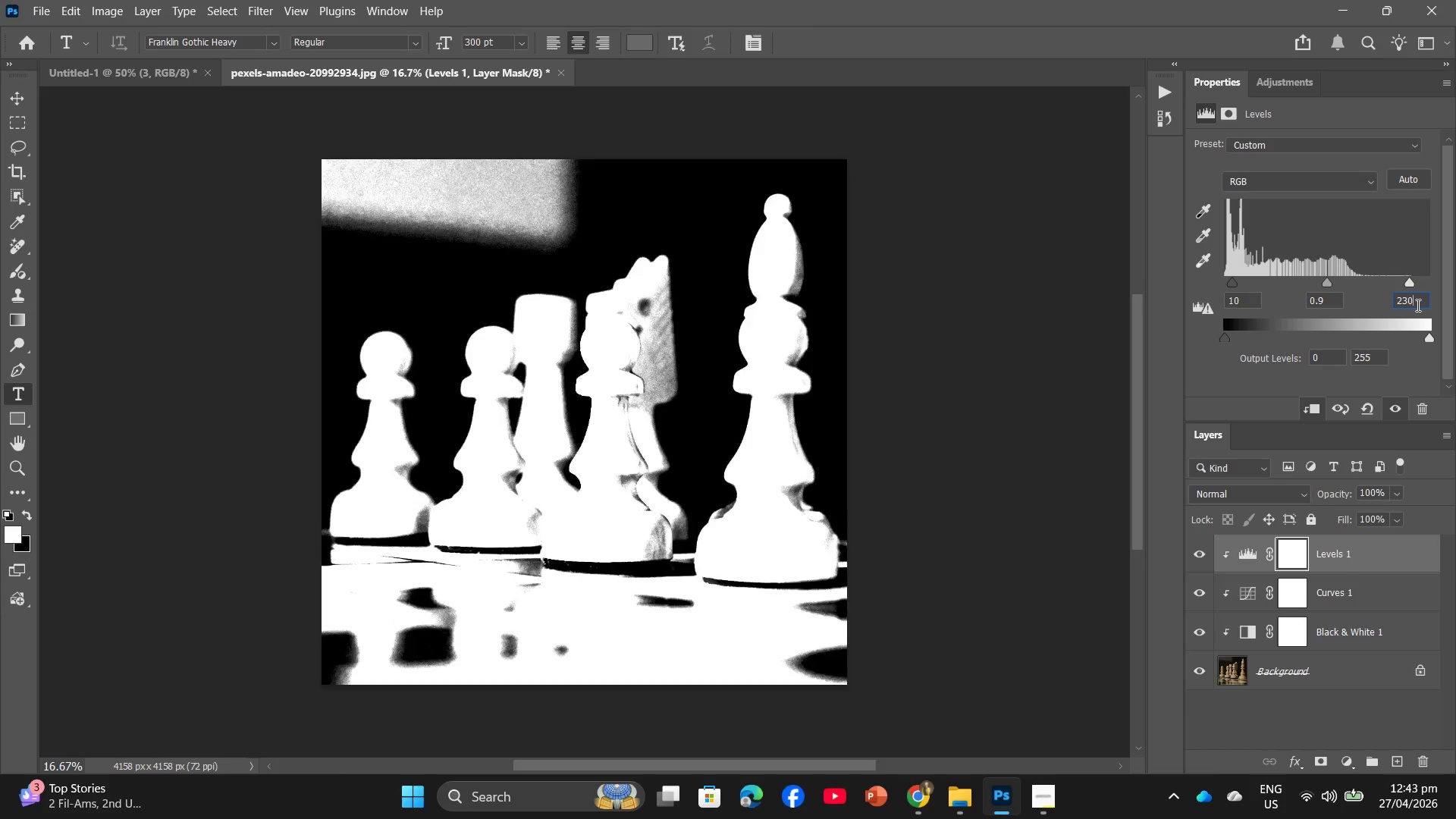 
key(Numpad0)
 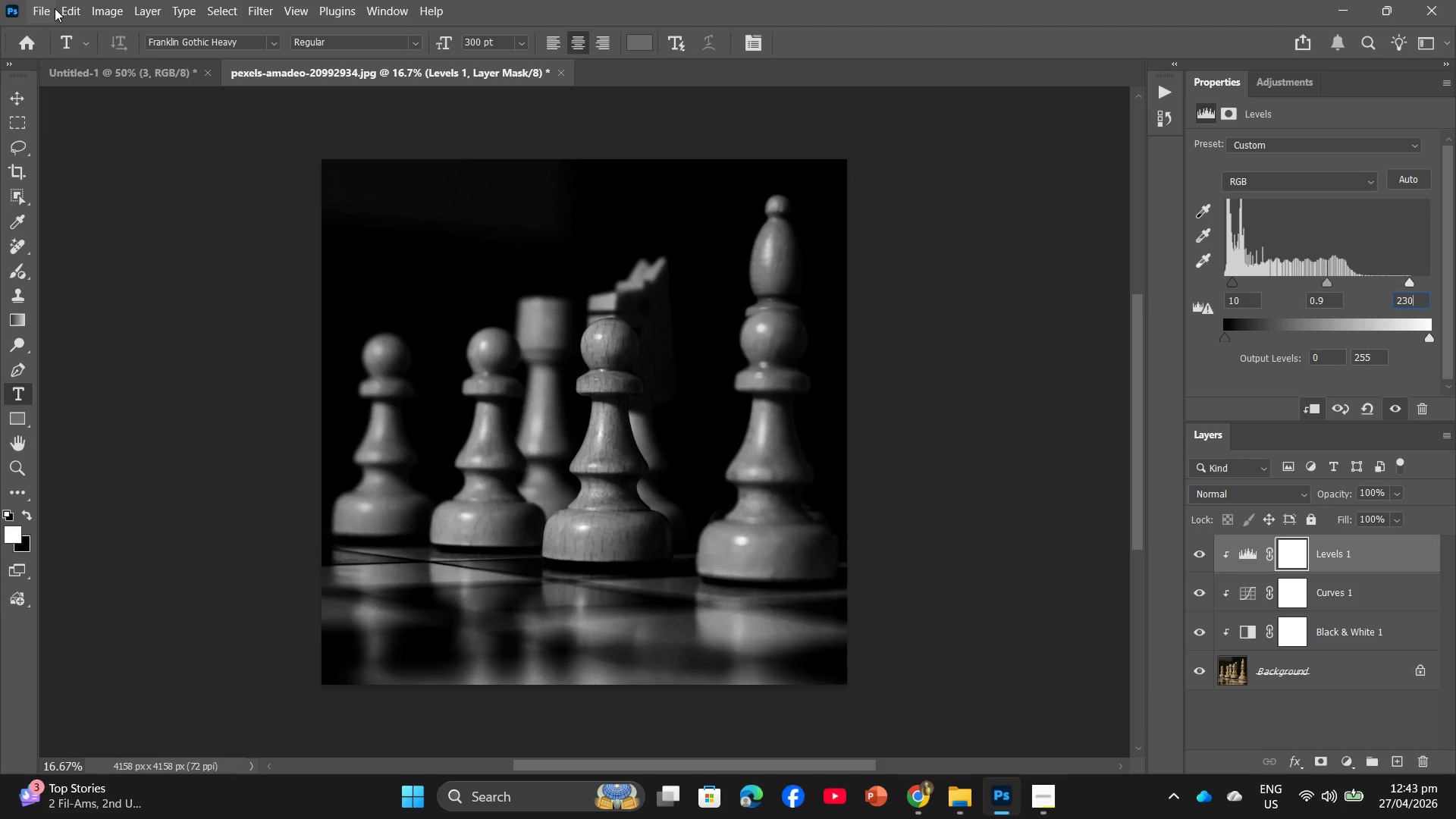 
left_click([49, 8])
 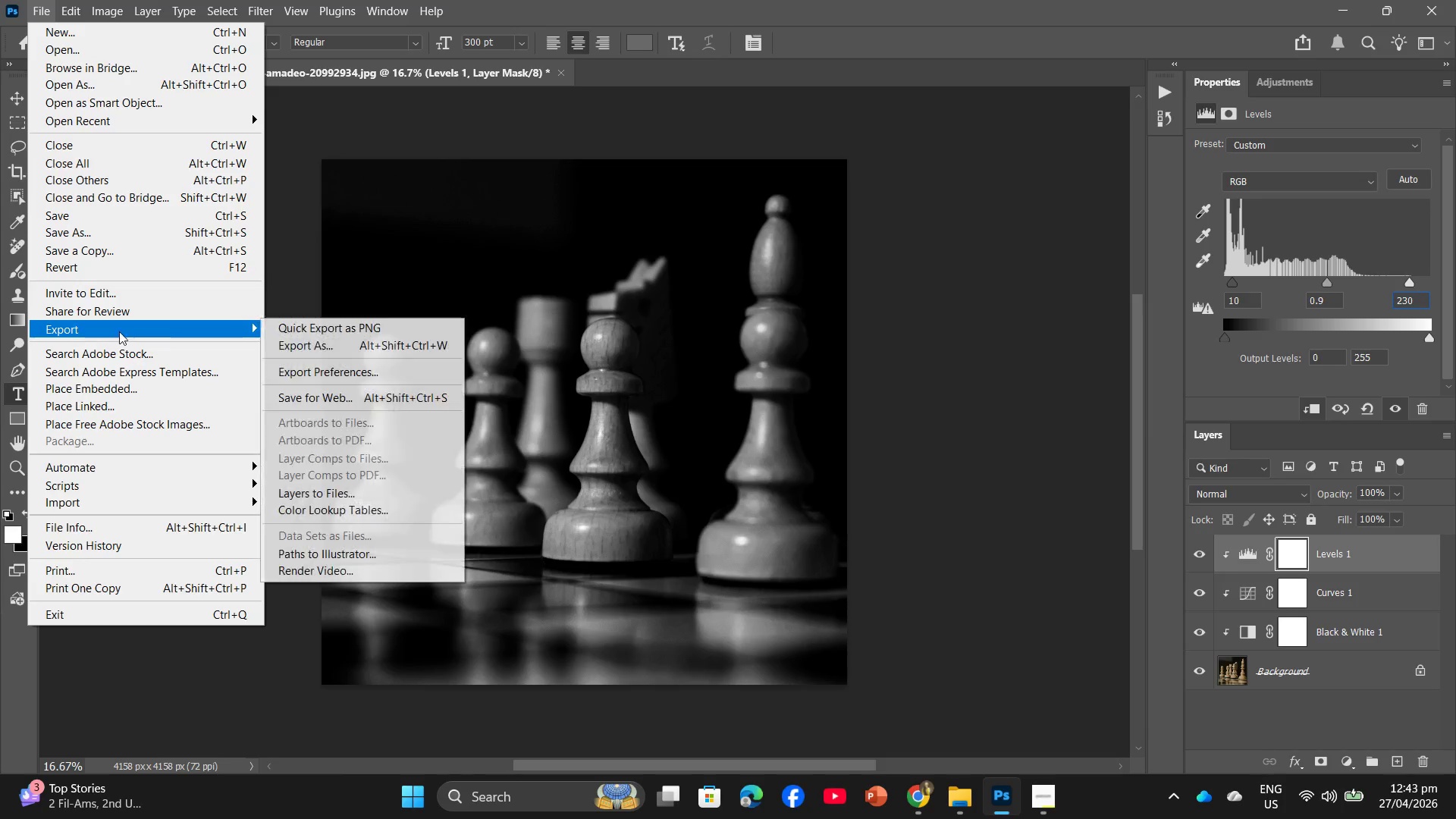 
left_click([312, 349])
 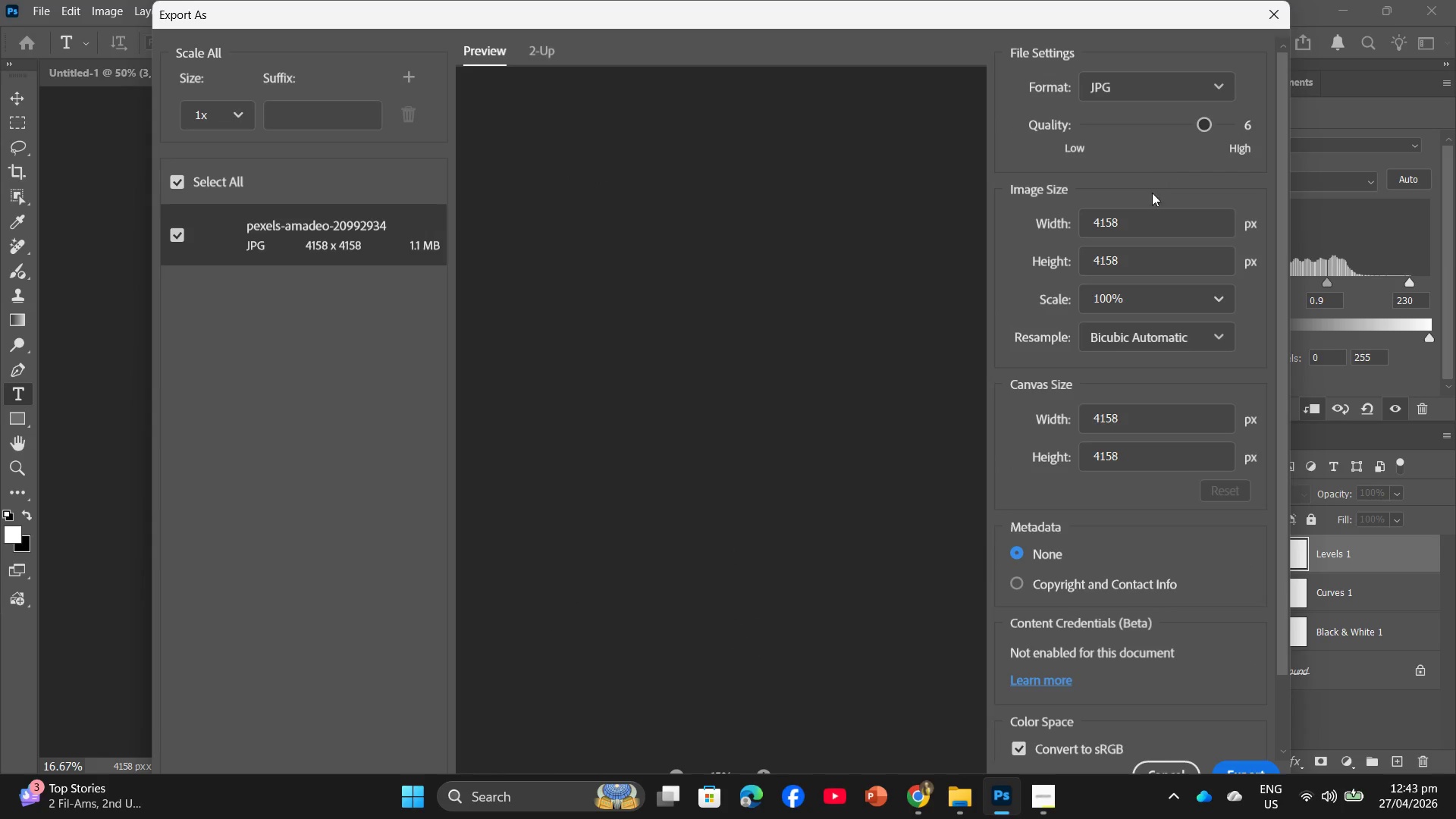 
left_click_drag(start_coordinate=[1204, 124], to_coordinate=[1325, 135])
 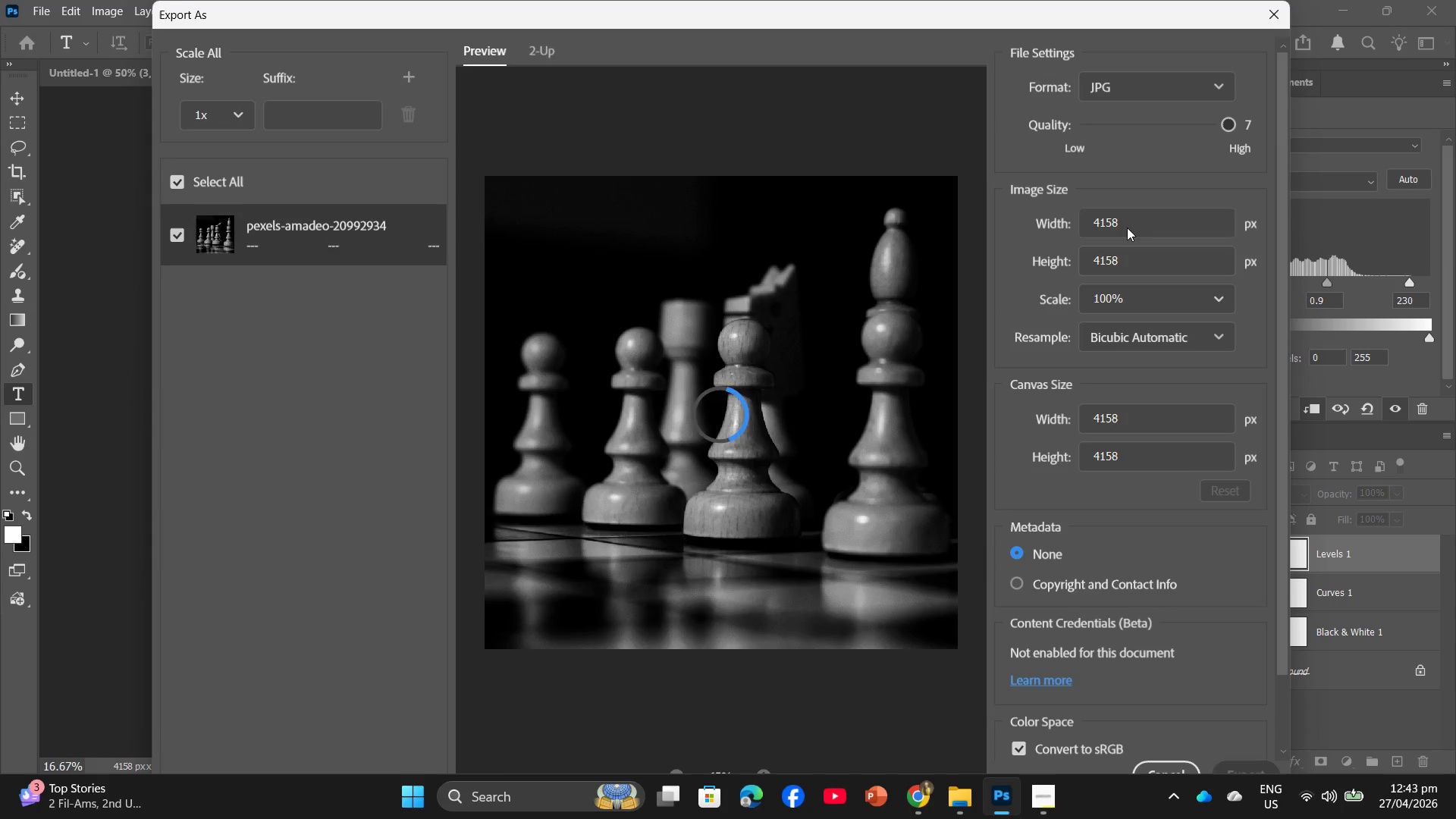 
left_click_drag(start_coordinate=[1131, 222], to_coordinate=[1017, 242])
 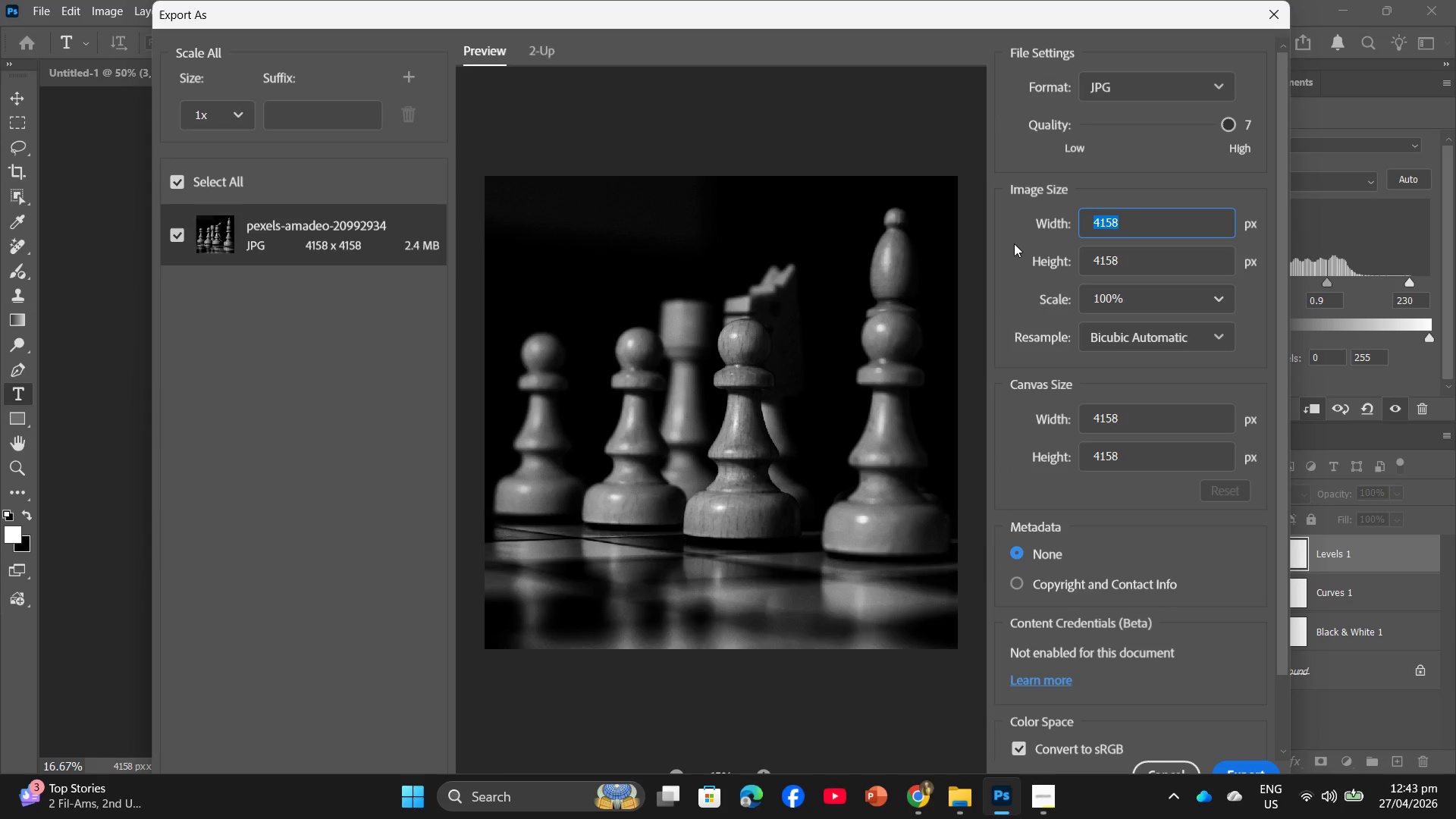 
key(Numpad3)
 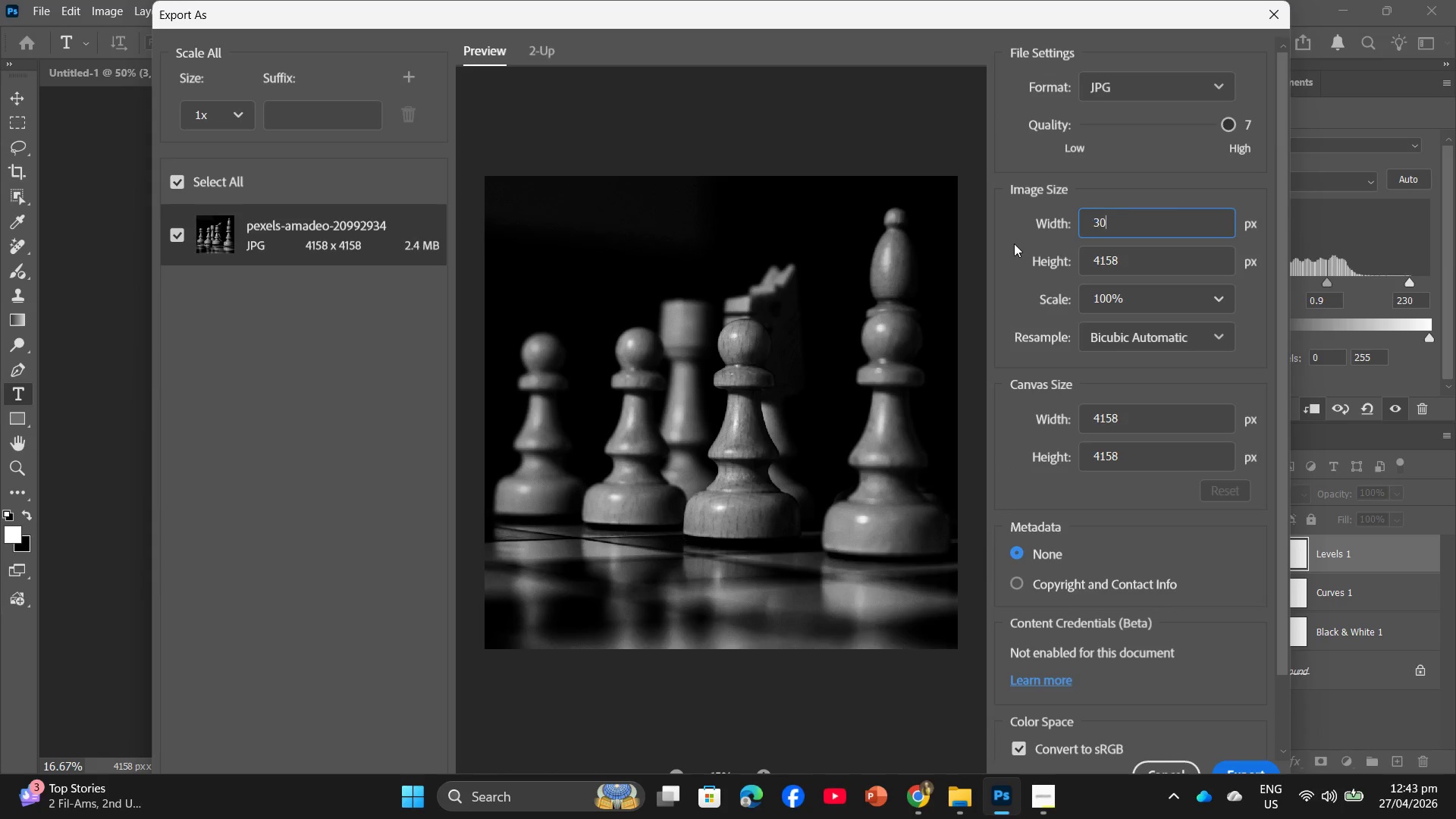 
key(Numpad0)
 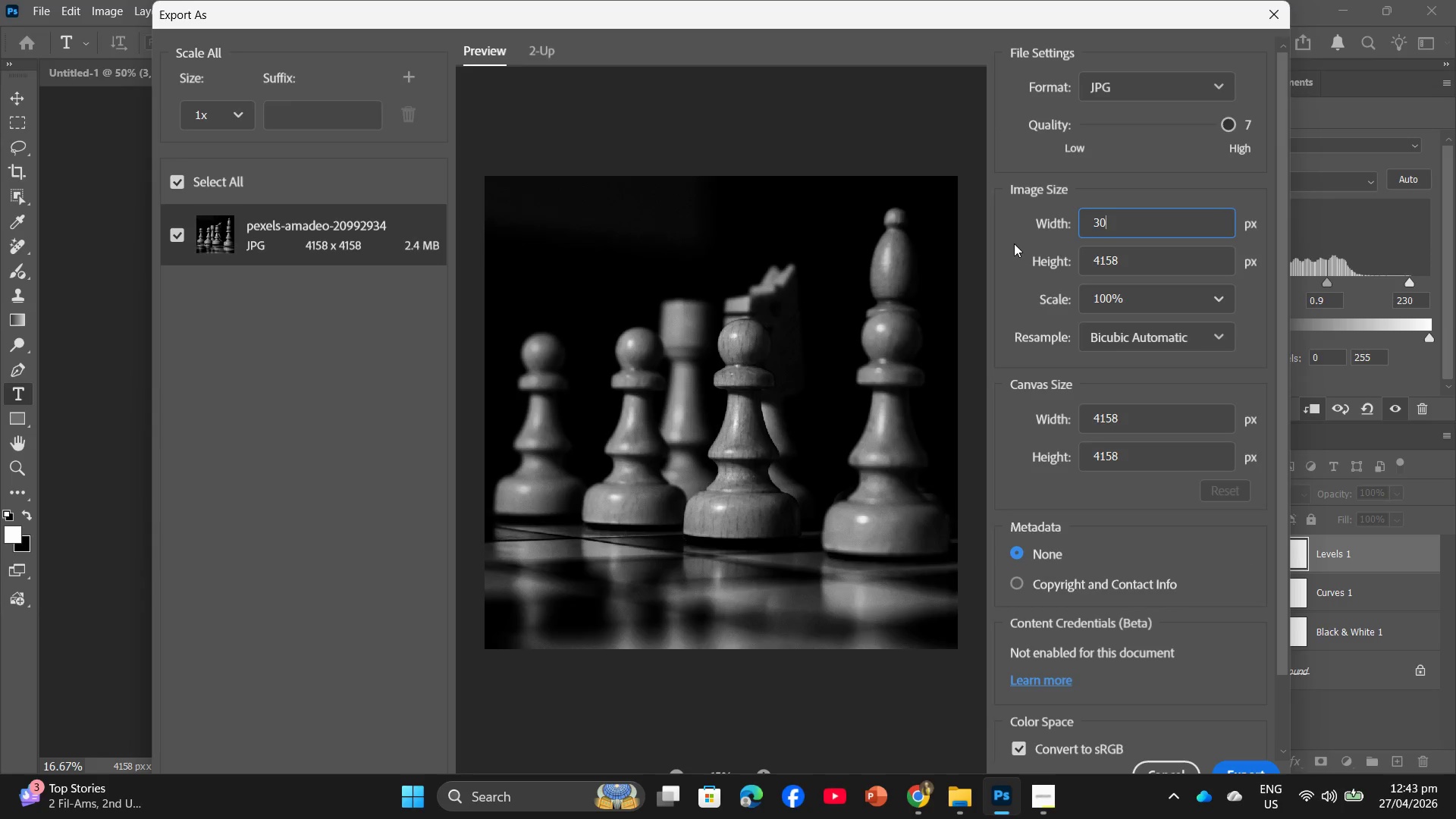 
key(Numpad0)
 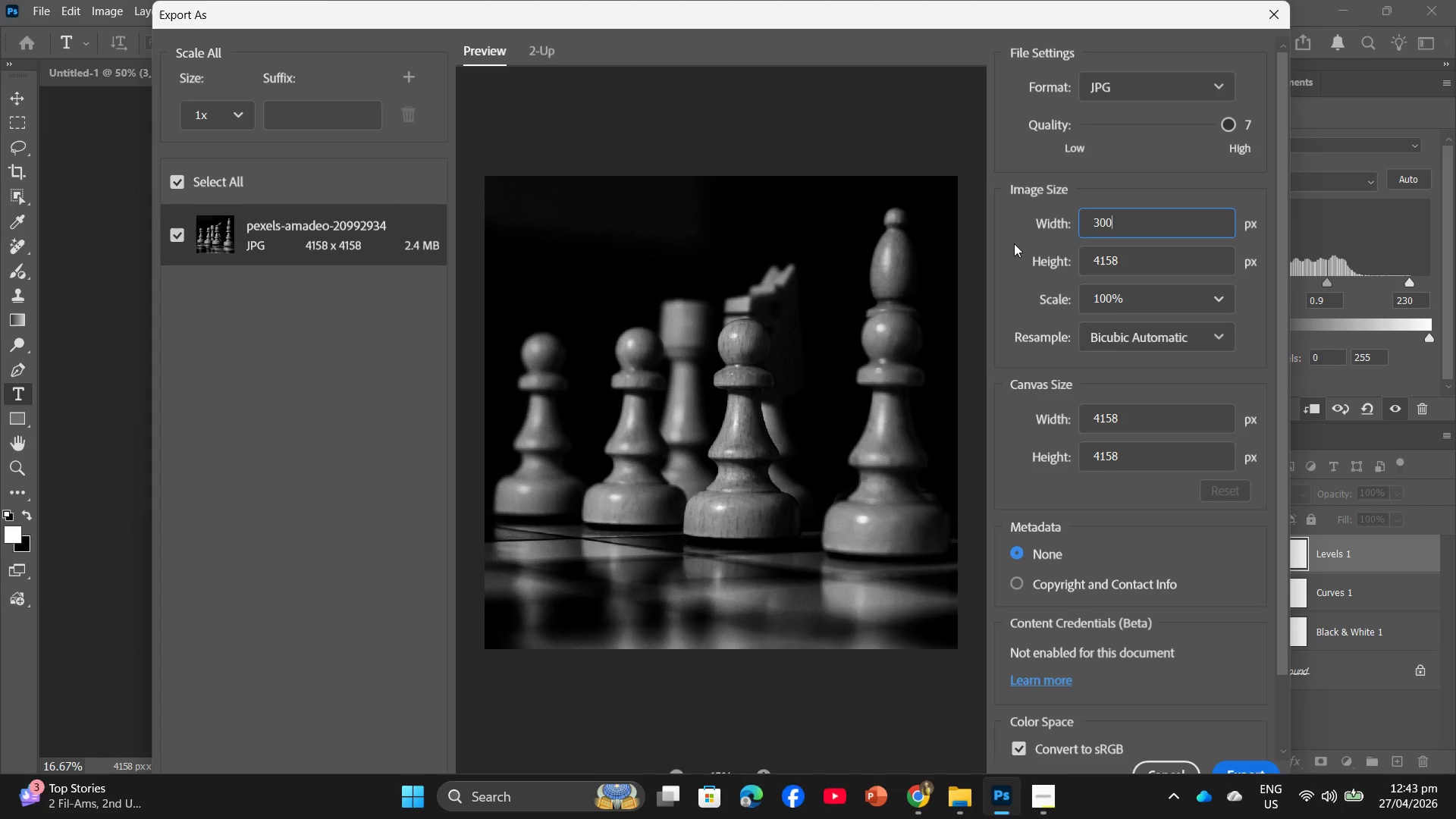 
key(Numpad0)
 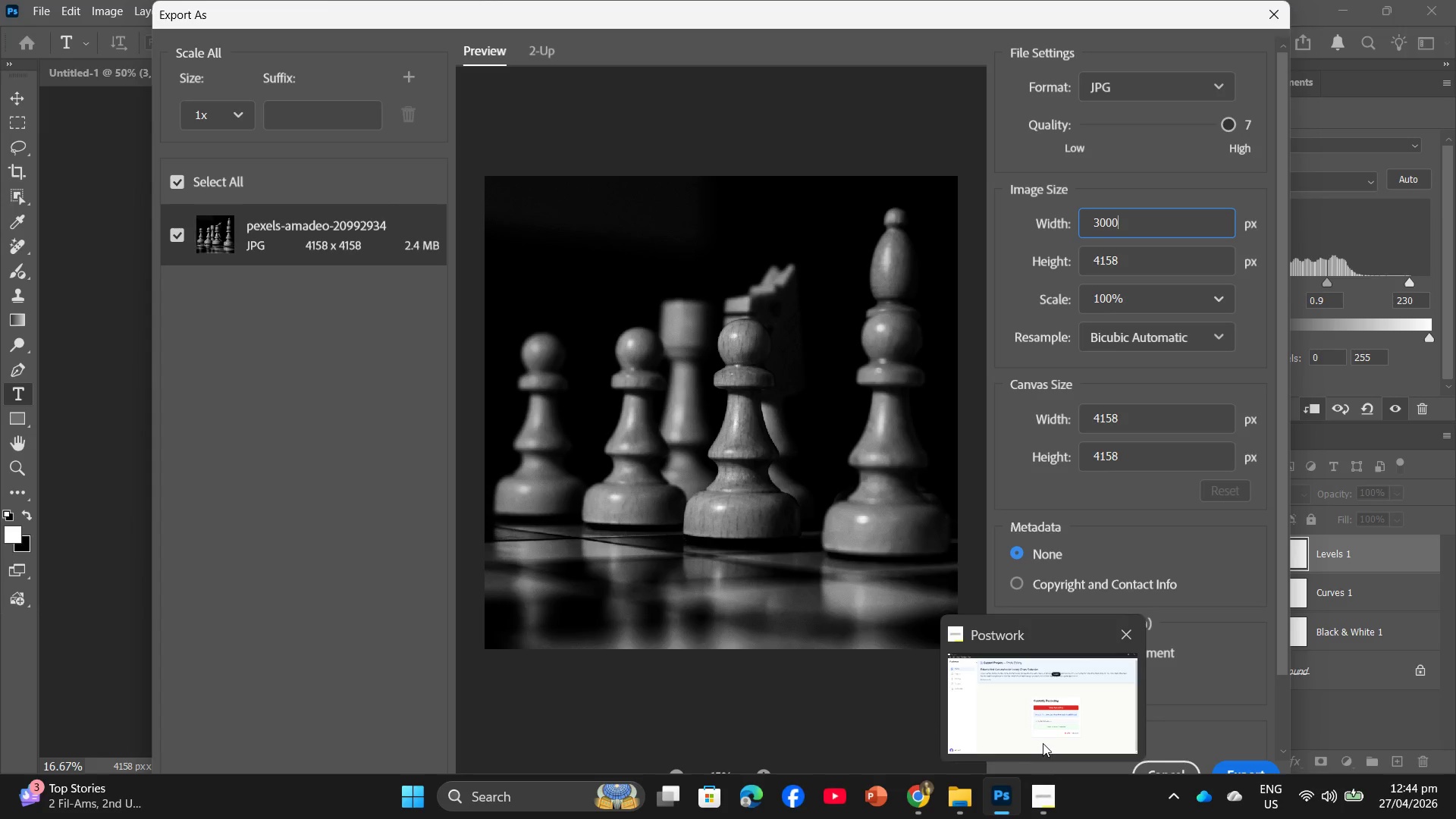 
left_click([1056, 790])